 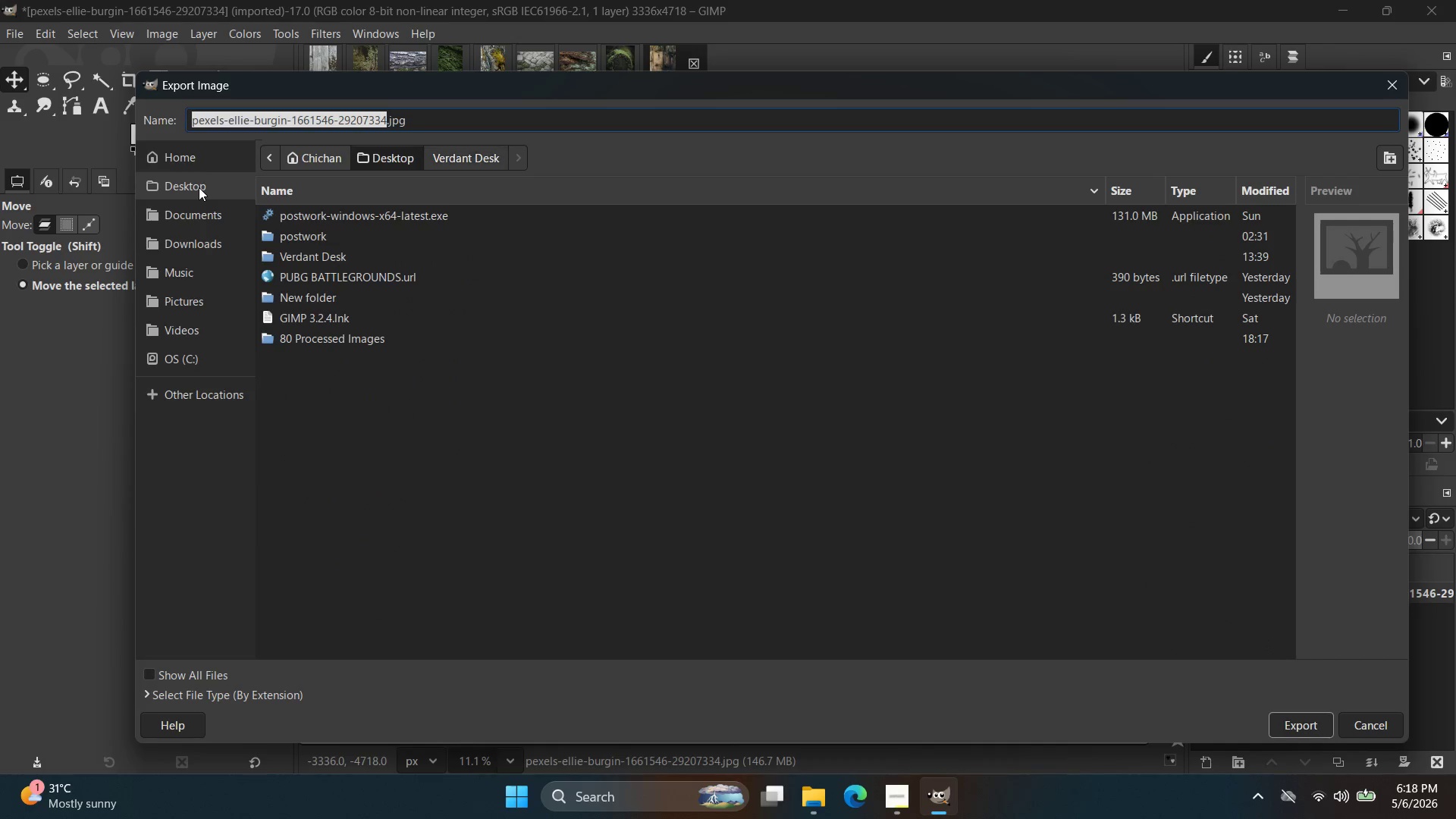 
double_click([358, 344])
 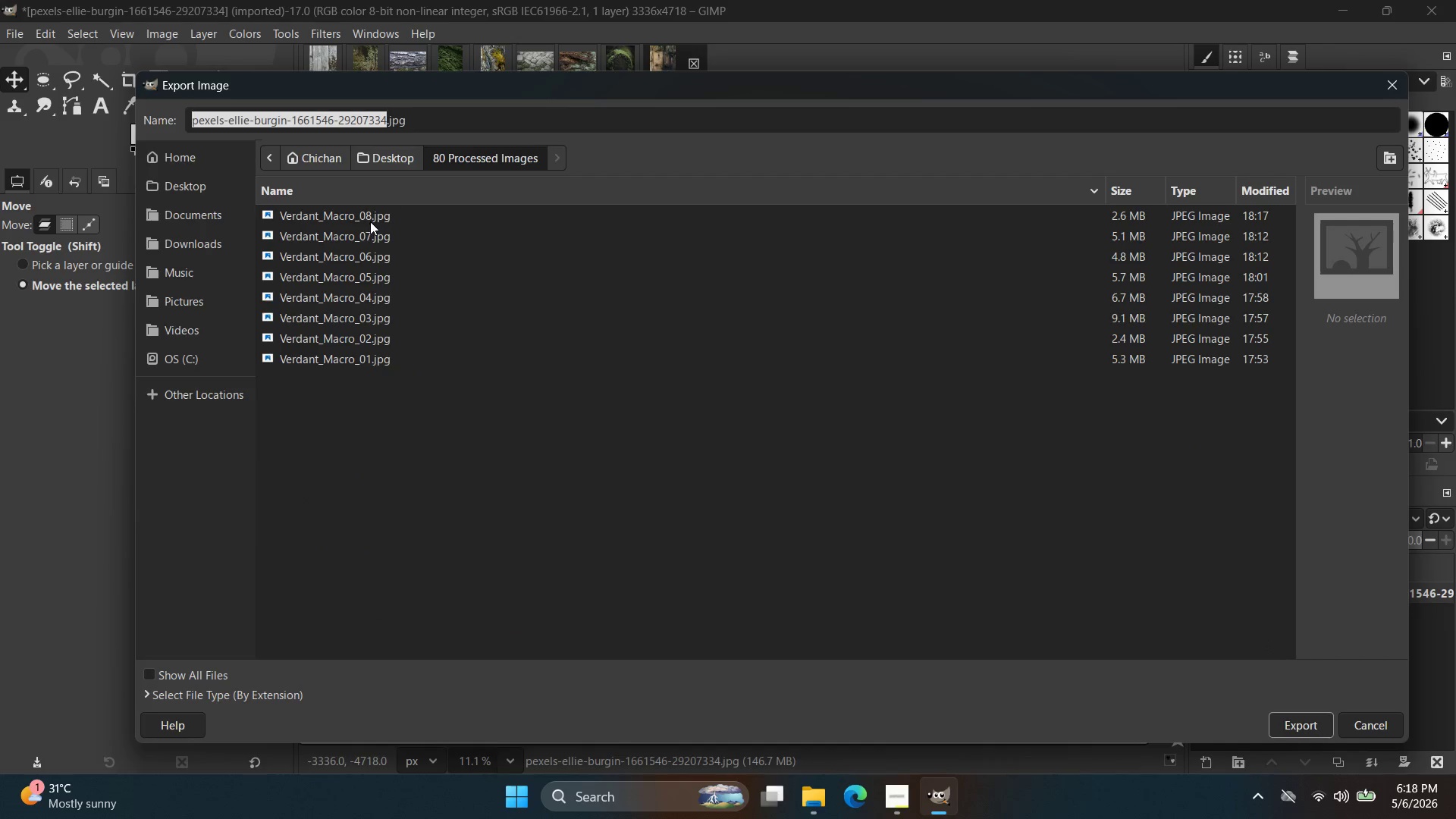 
left_click([370, 220])
 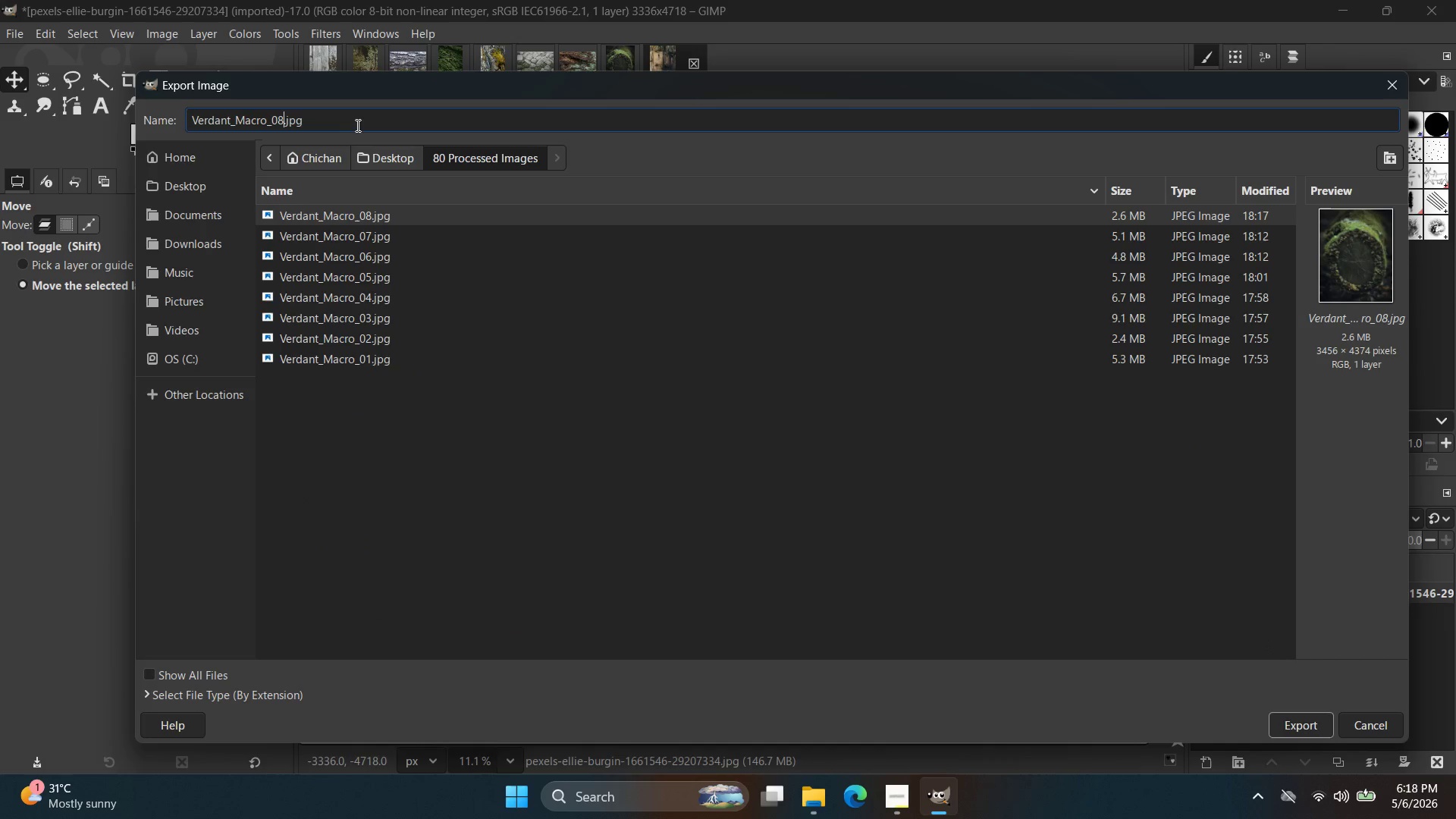 
key(Backspace)
 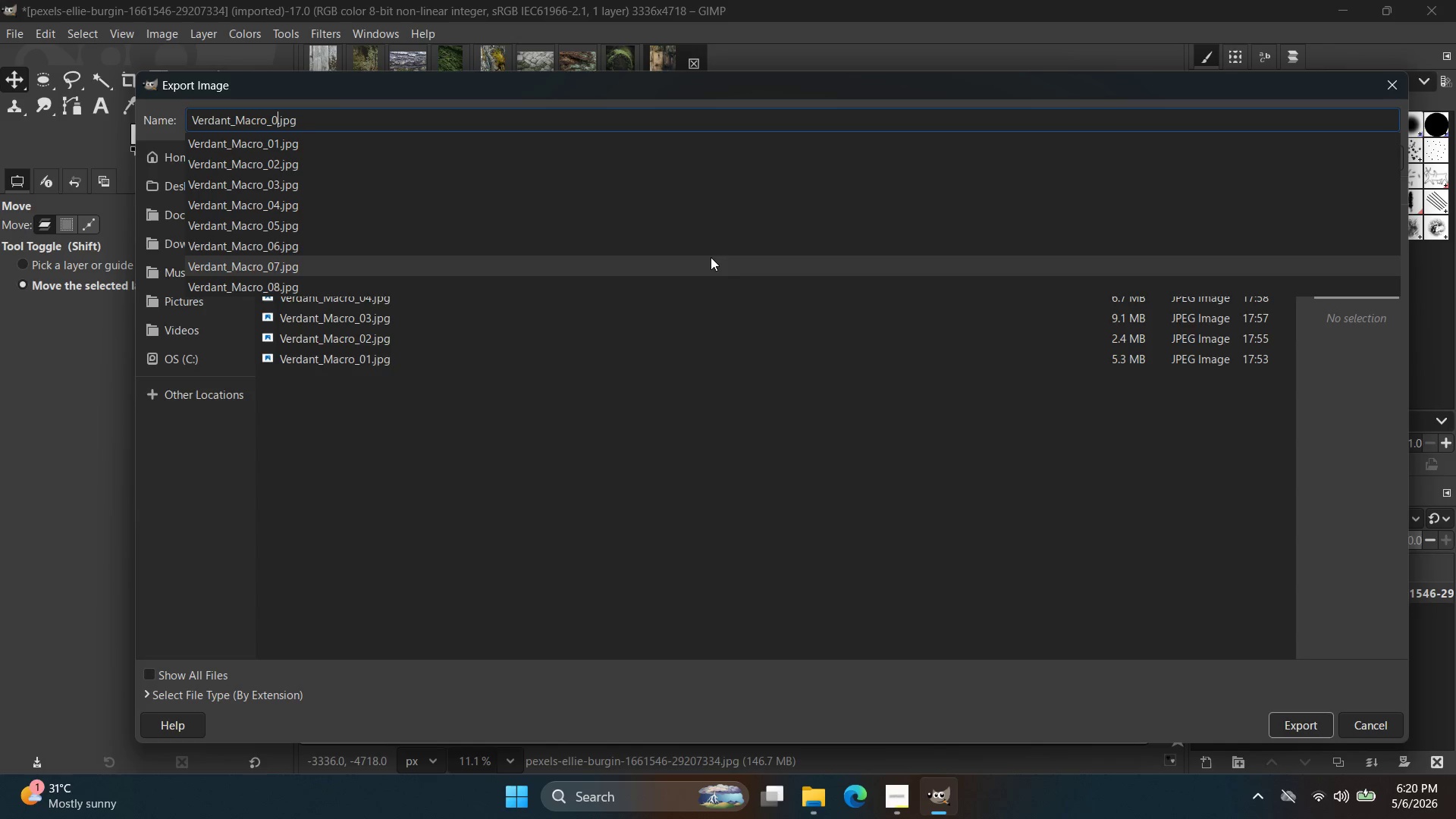 
wait(97.5)
 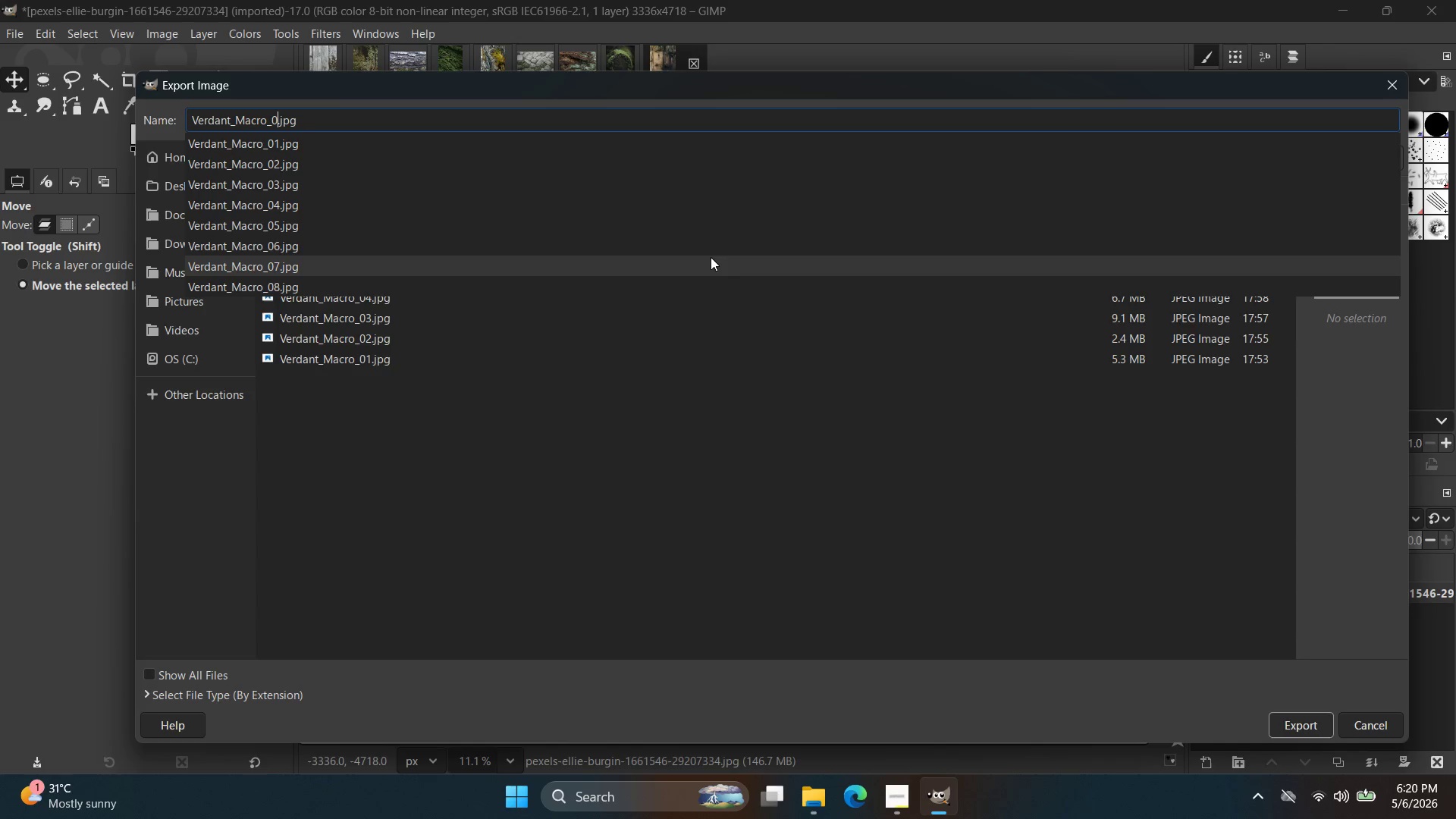 
left_click([626, 460])
 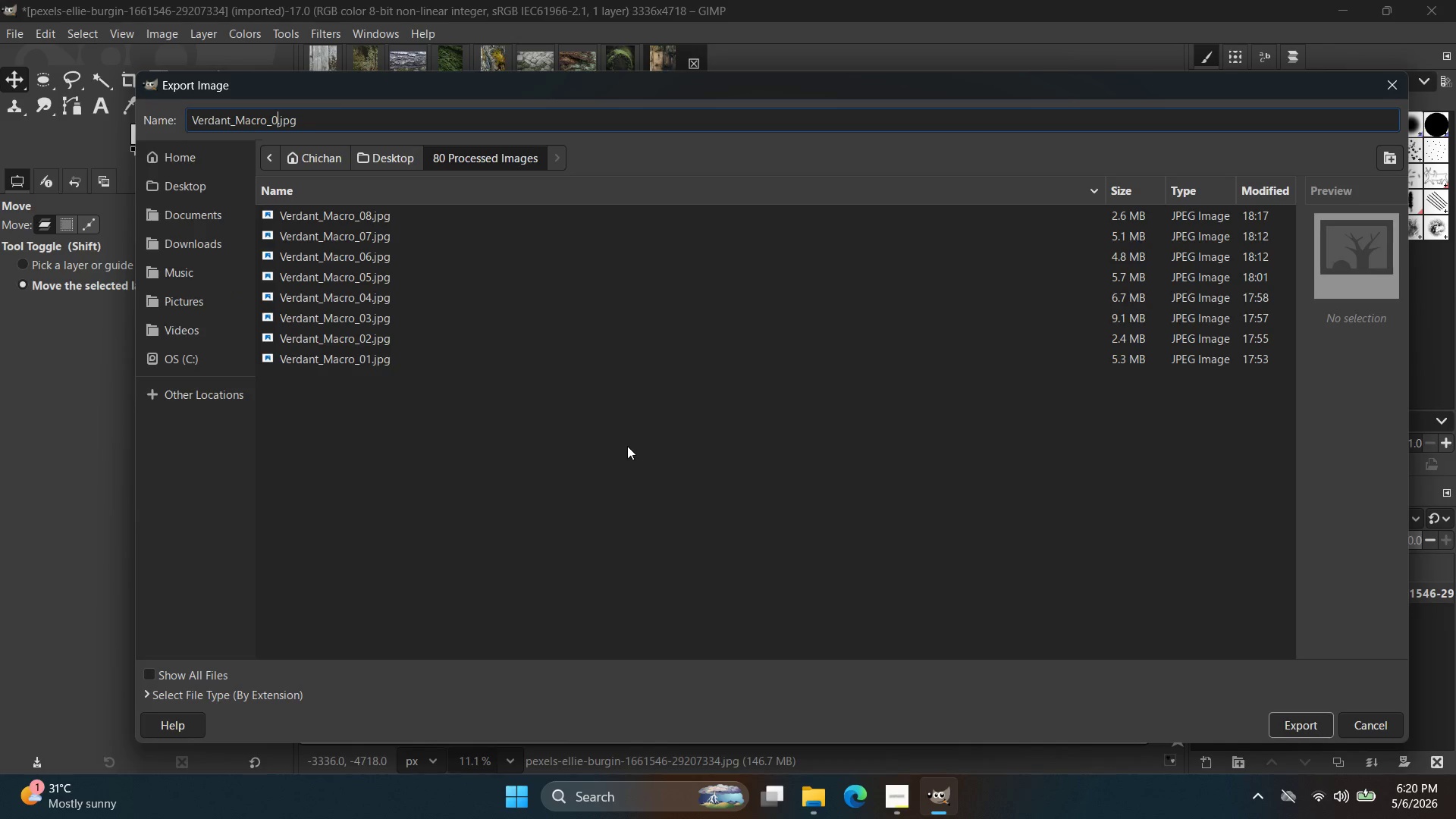 
key(9)
 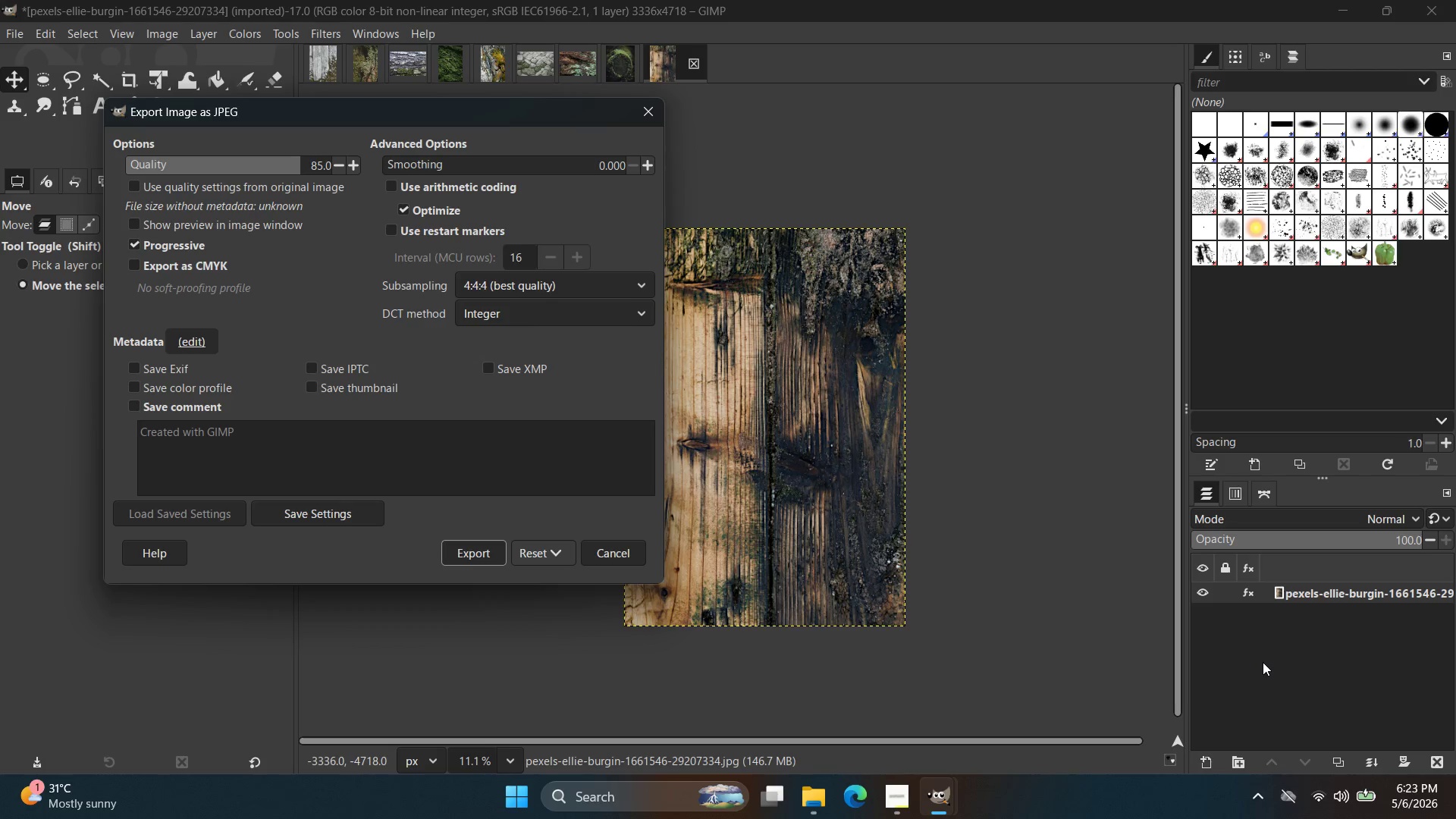 
wait(229.61)
 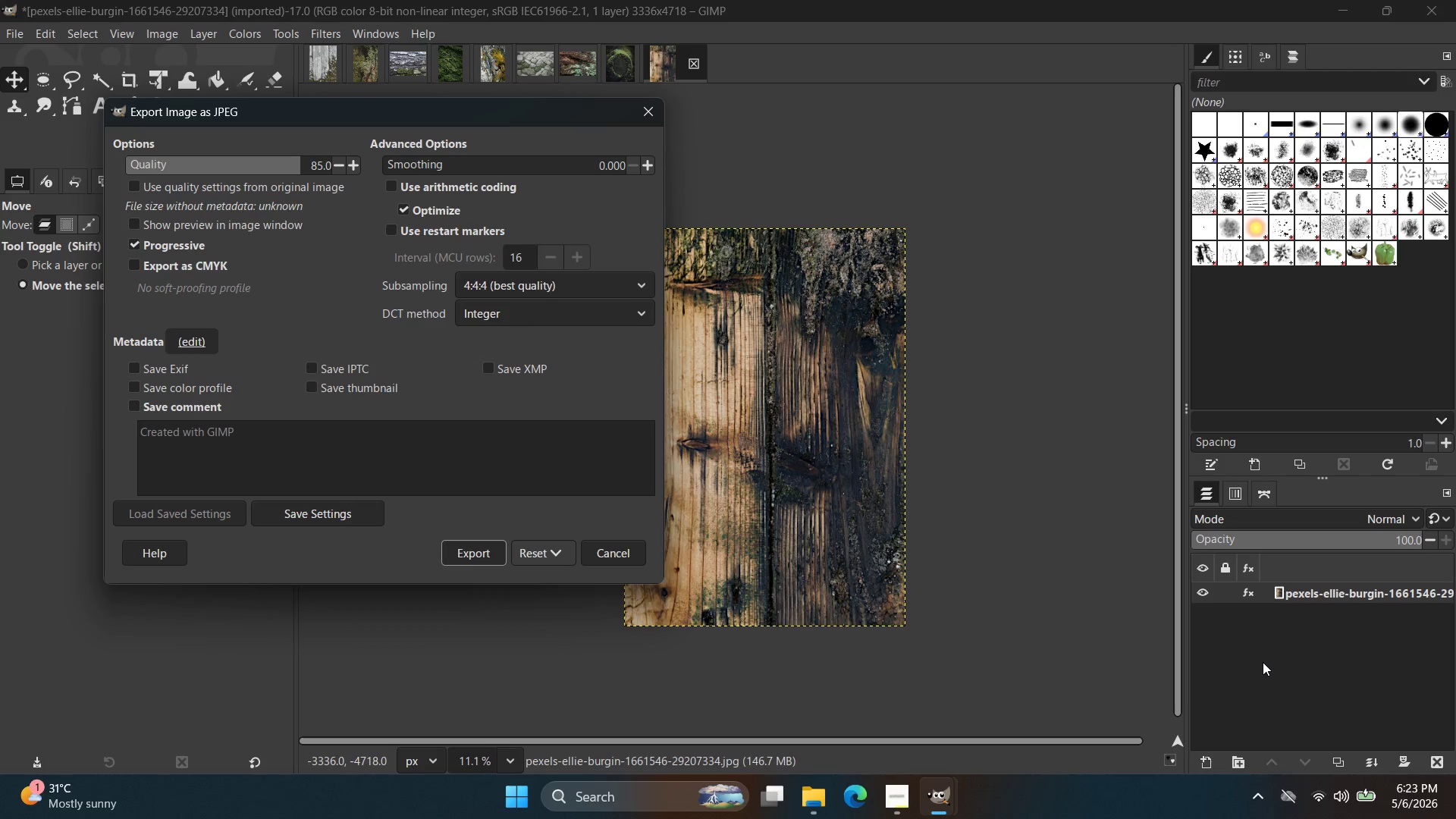 
left_click([477, 560])
 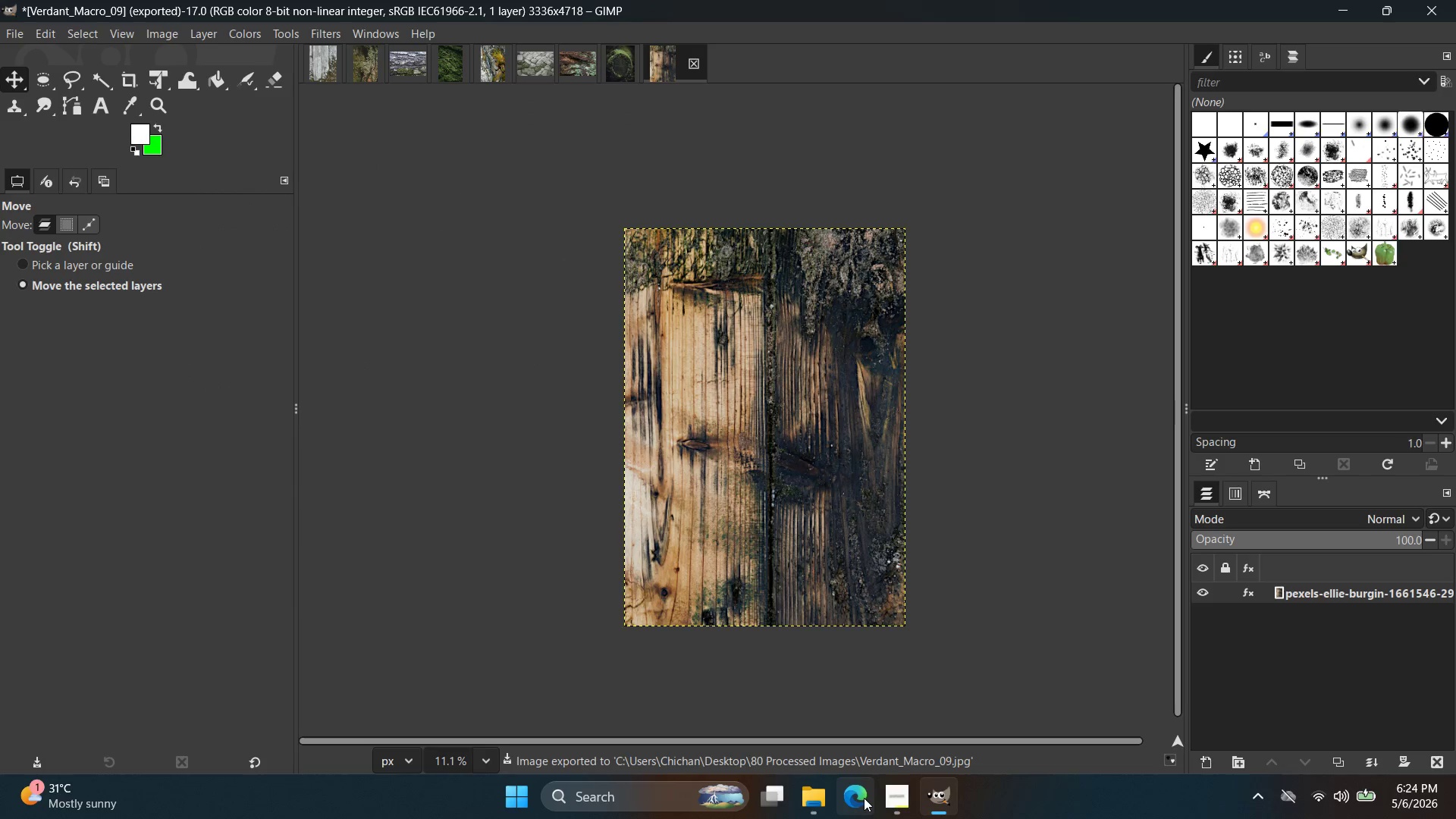 
left_click([811, 797])
 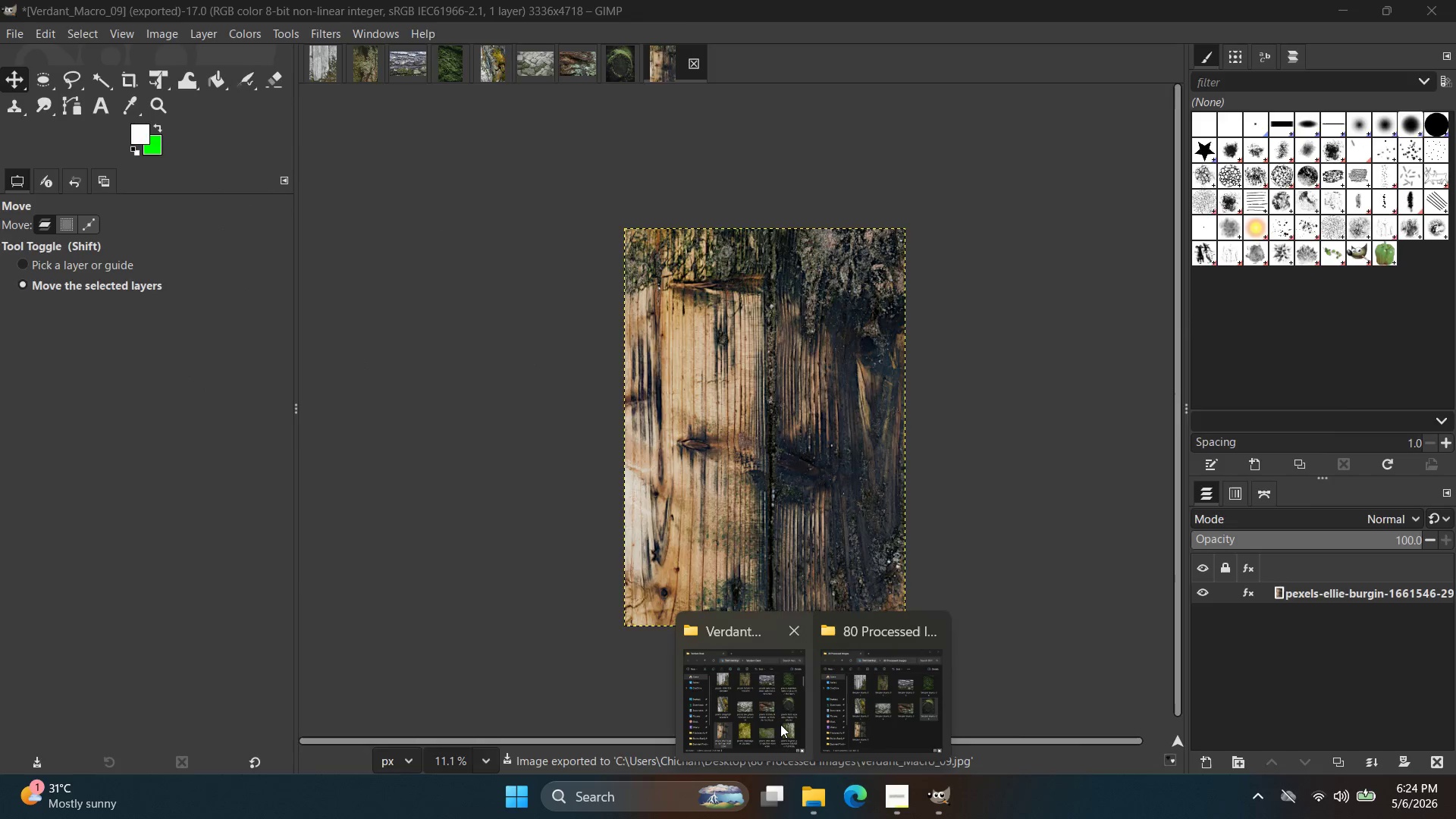 
left_click([780, 724])
 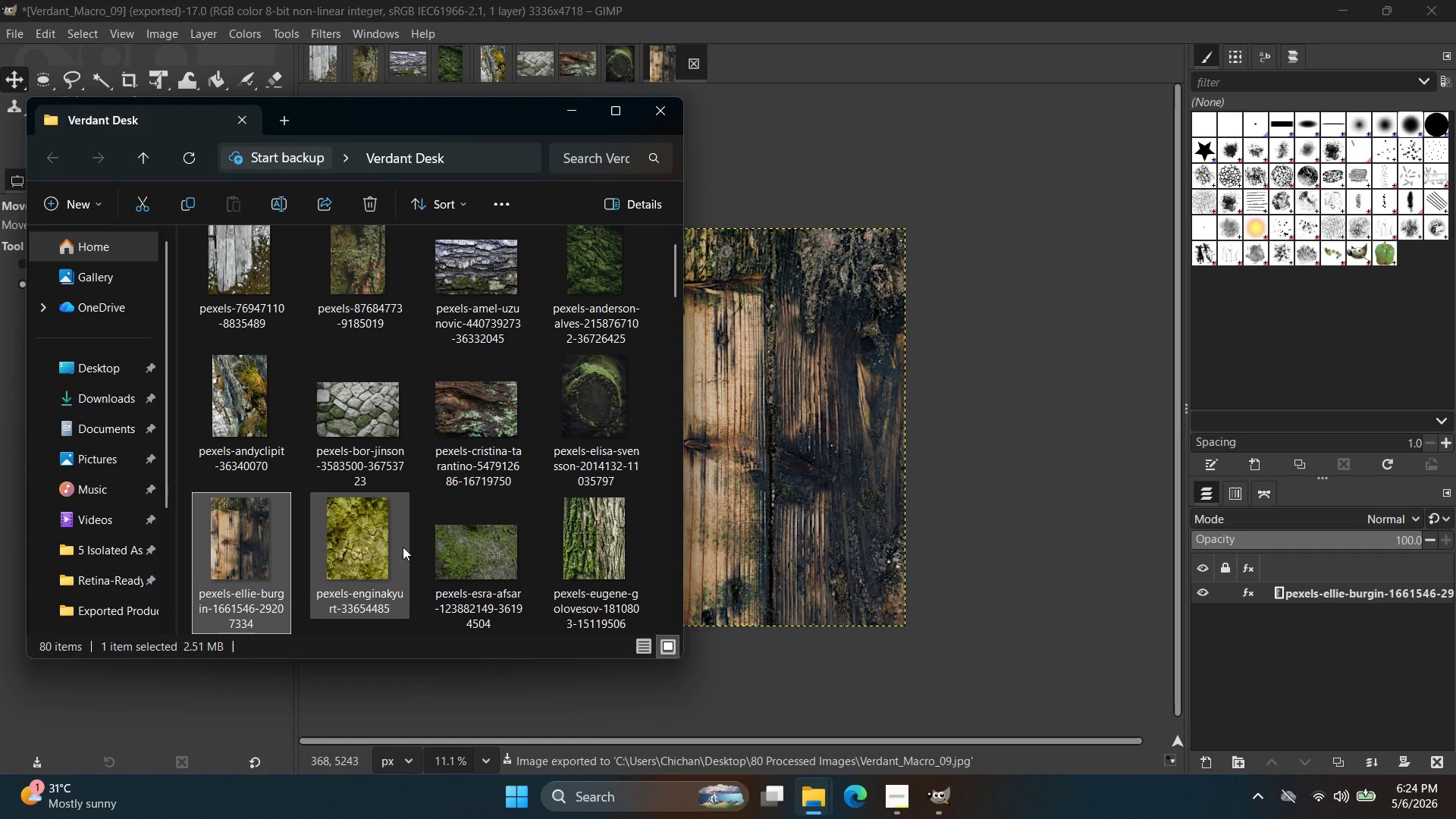 
left_click_drag(start_coordinate=[378, 527], to_coordinate=[857, 48])
 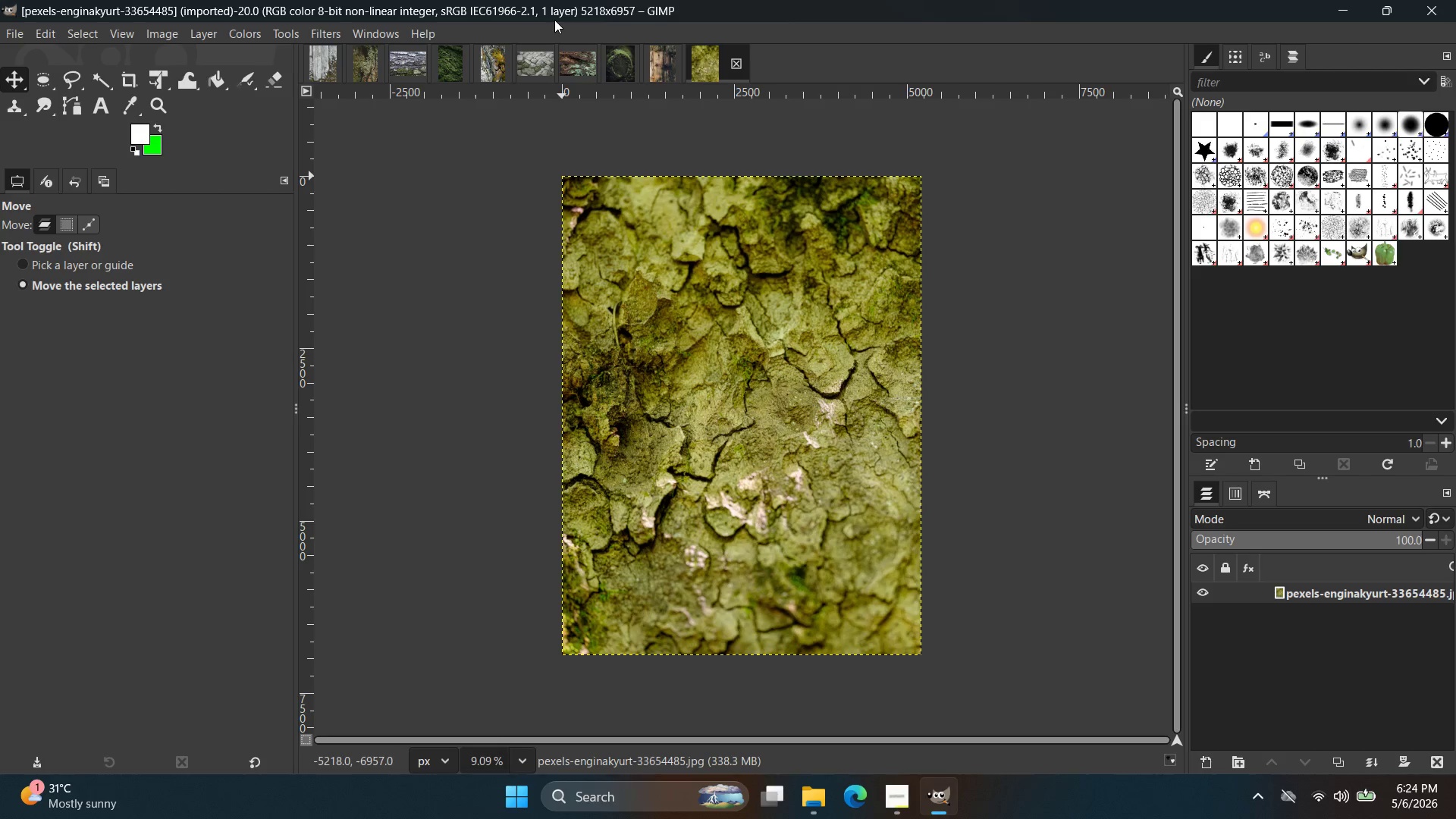 
wait(28.03)
 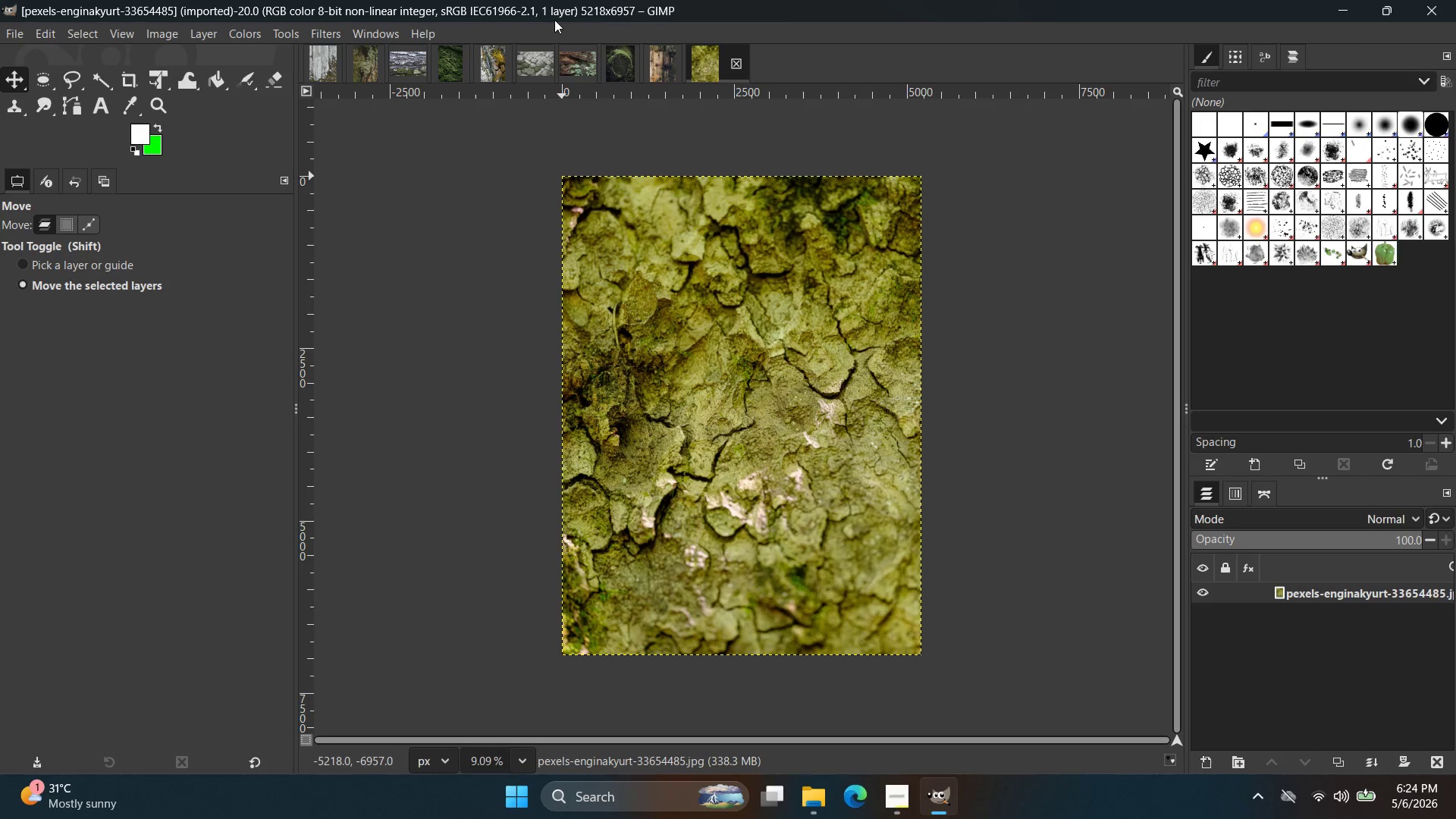 
left_click([811, 803])
 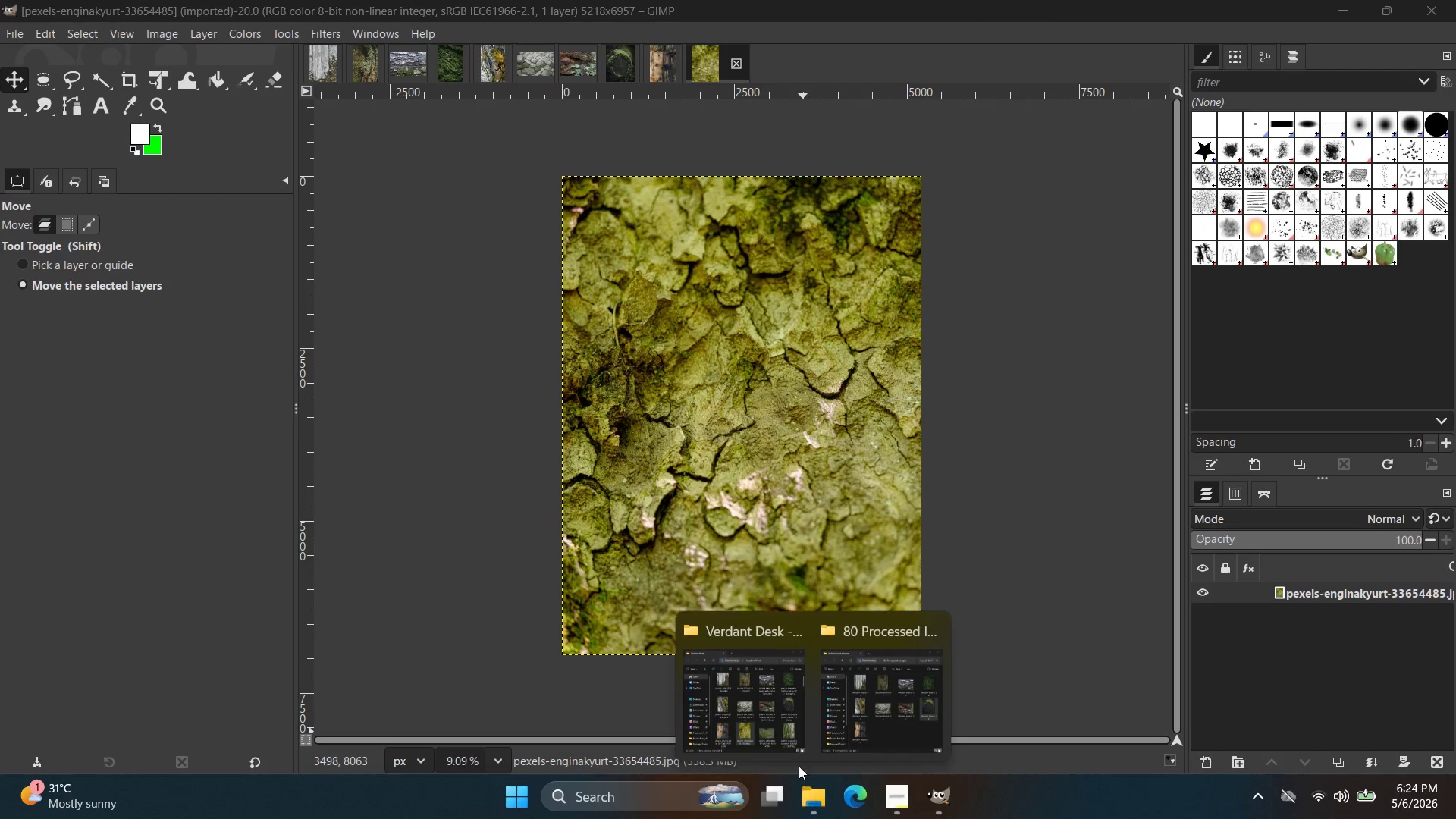 
left_click([768, 708])
 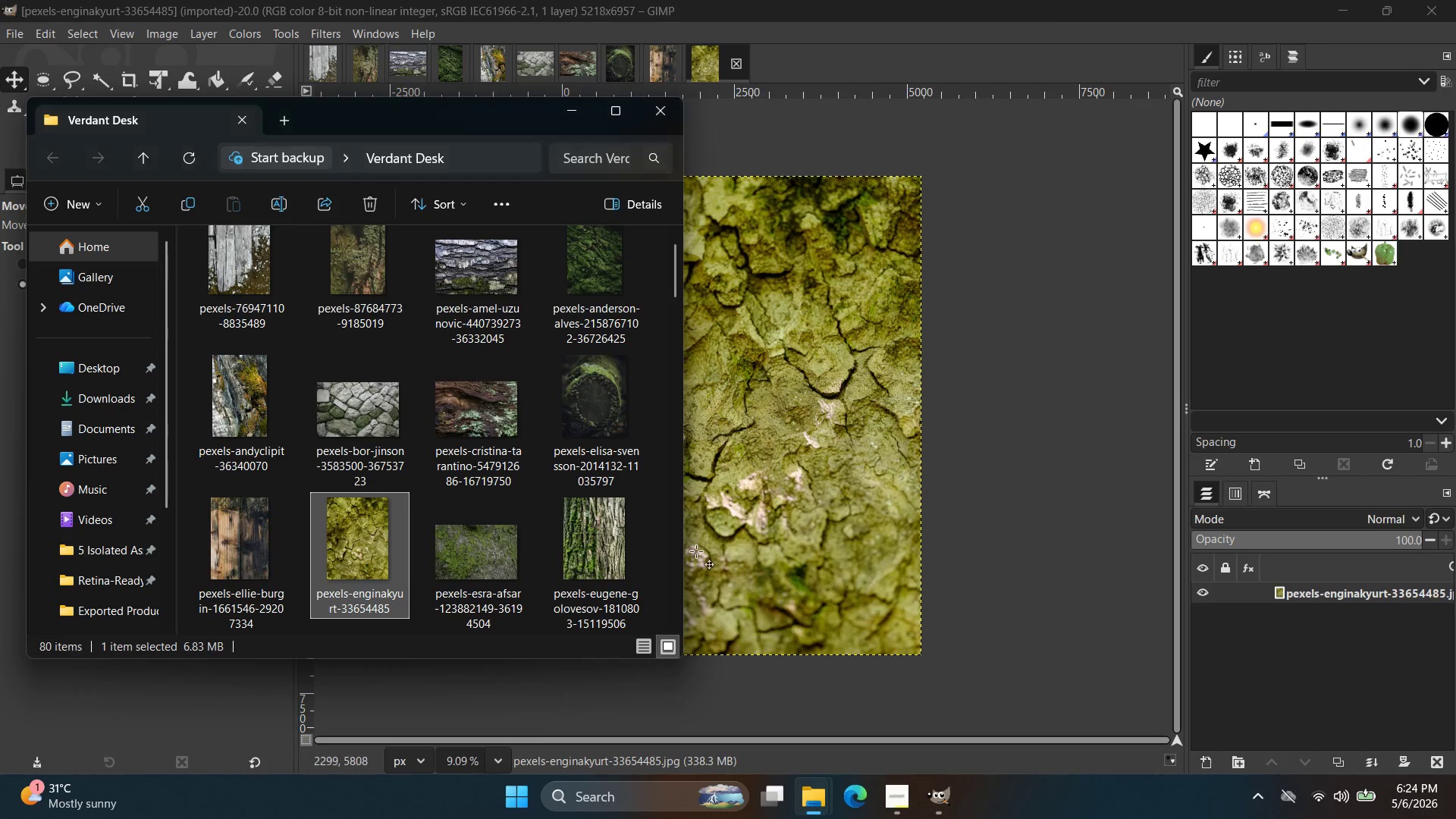 
scroll: coordinate [598, 440], scroll_direction: up, amount: 11.0
 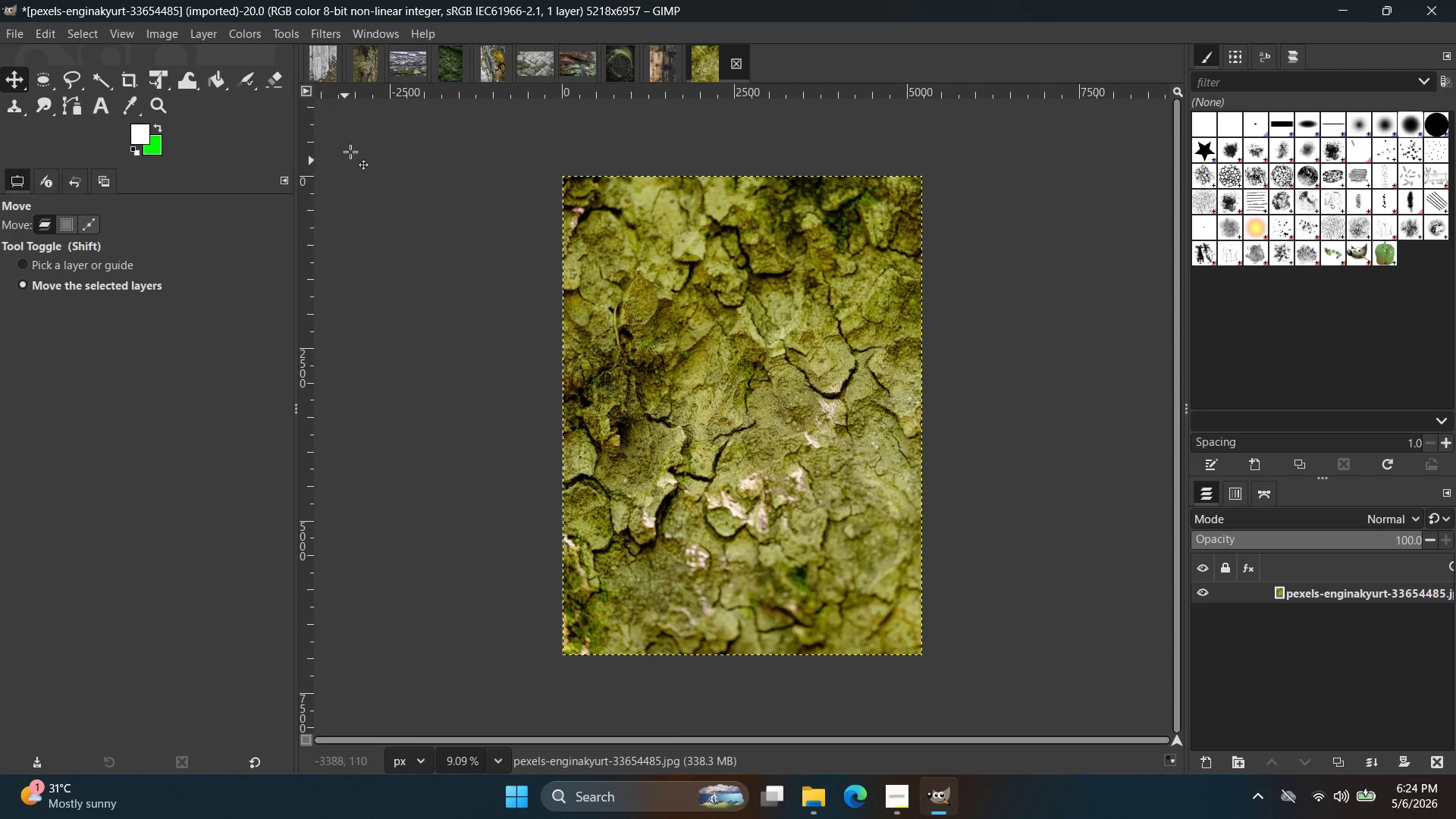 
left_click([322, 33])
 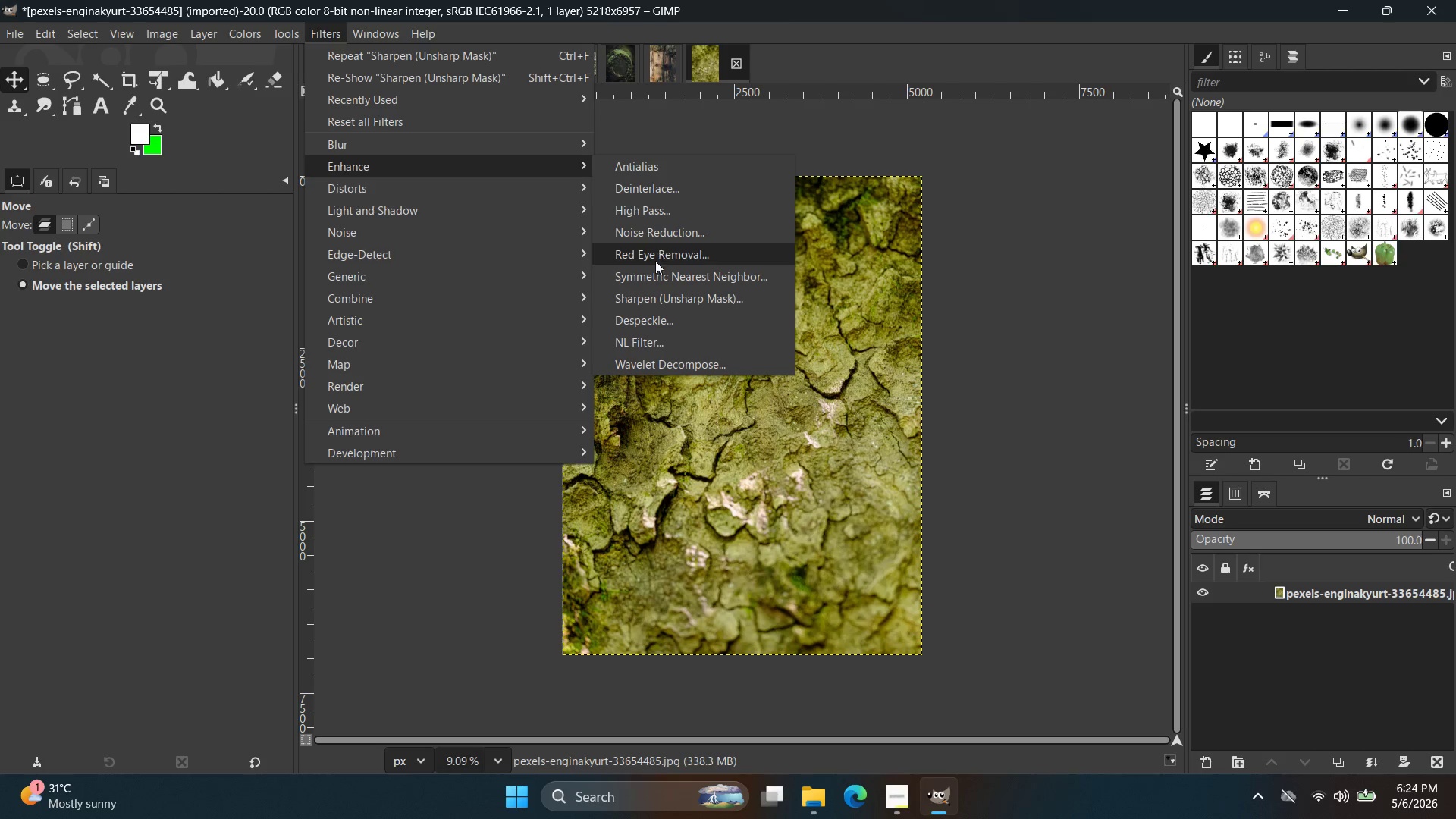 
left_click([651, 300])
 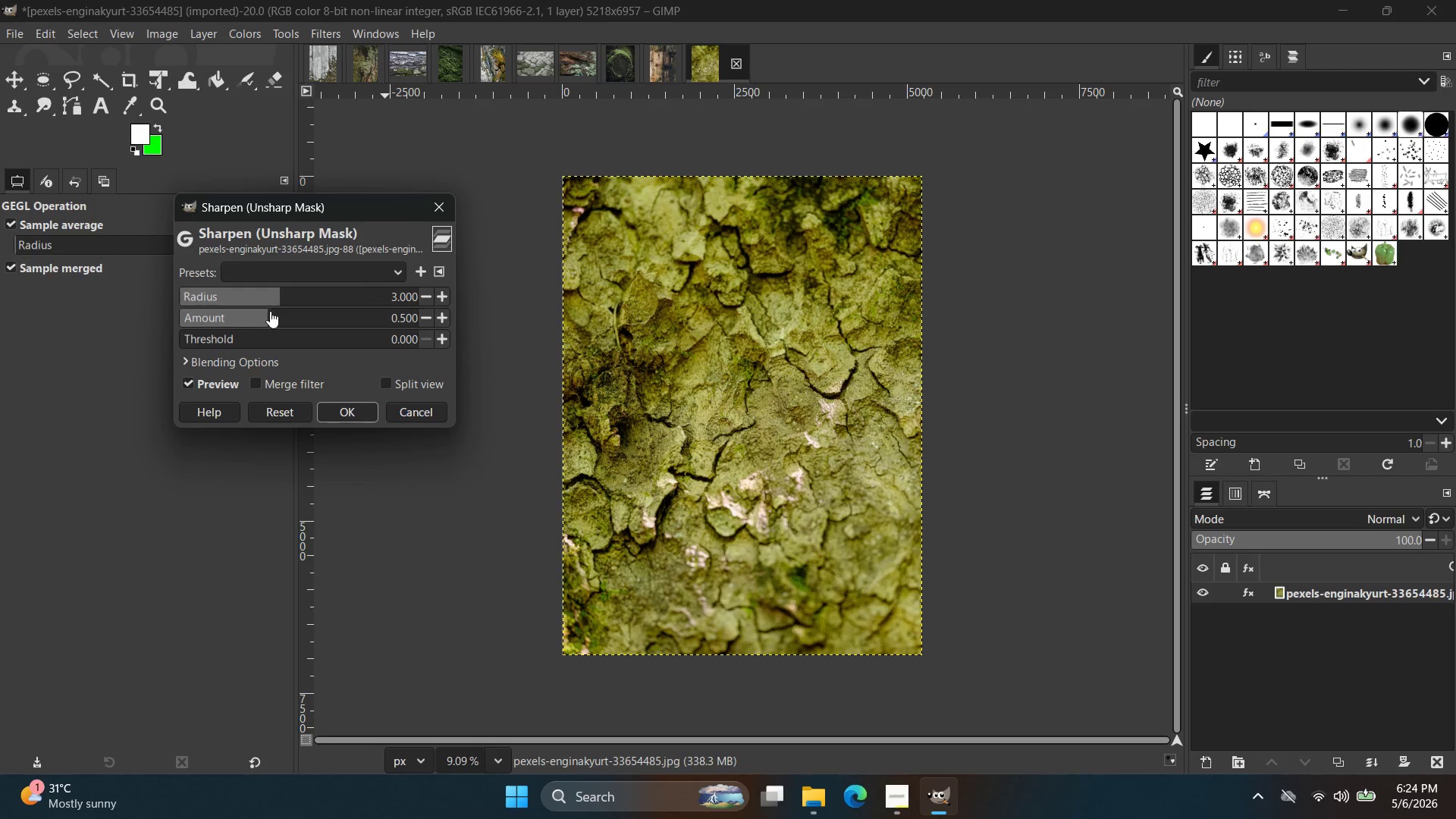 
left_click_drag(start_coordinate=[276, 299], to_coordinate=[331, 298])
 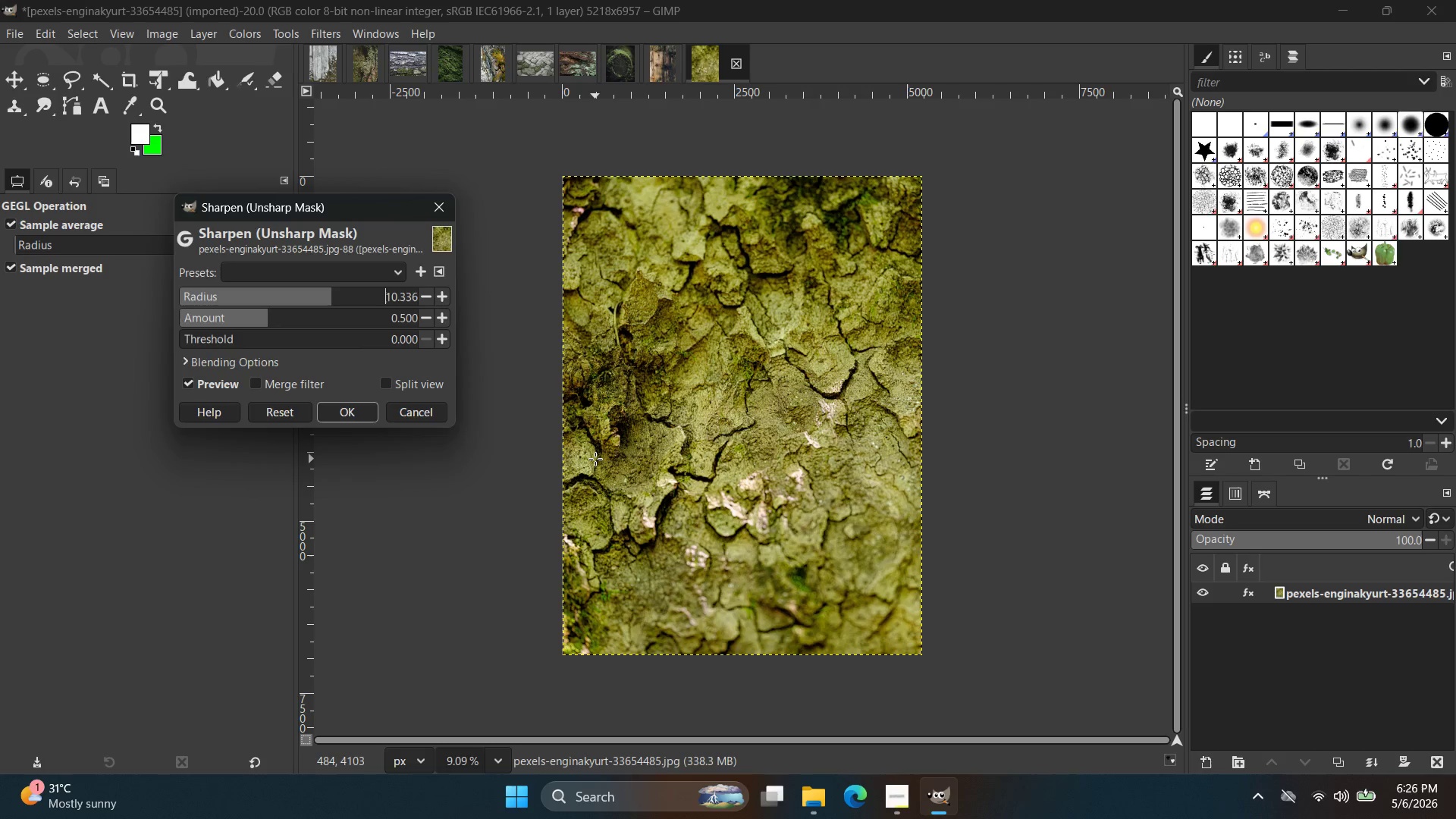 
wait(89.42)
 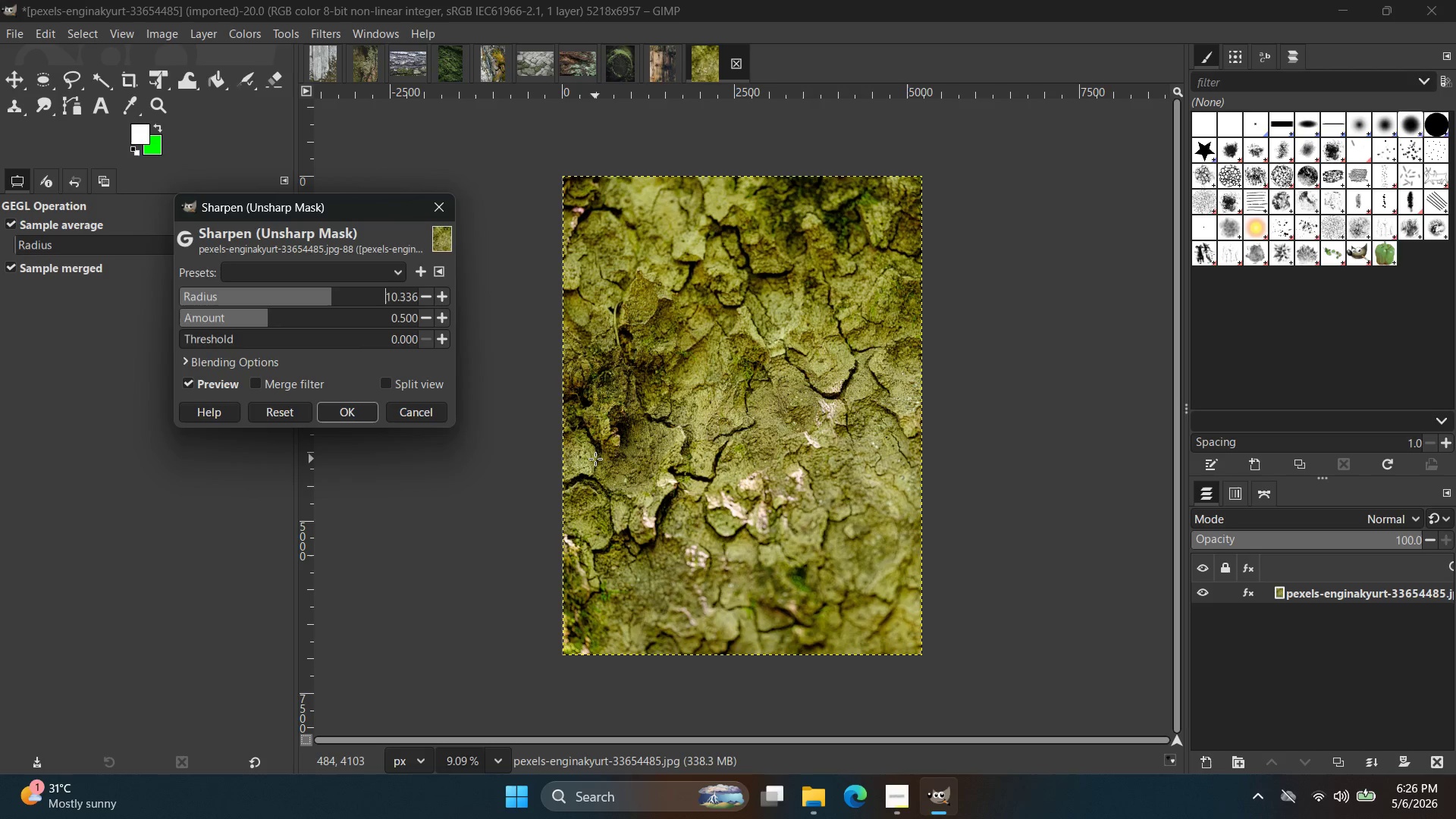 
left_click_drag(start_coordinate=[329, 293], to_coordinate=[366, 293])
 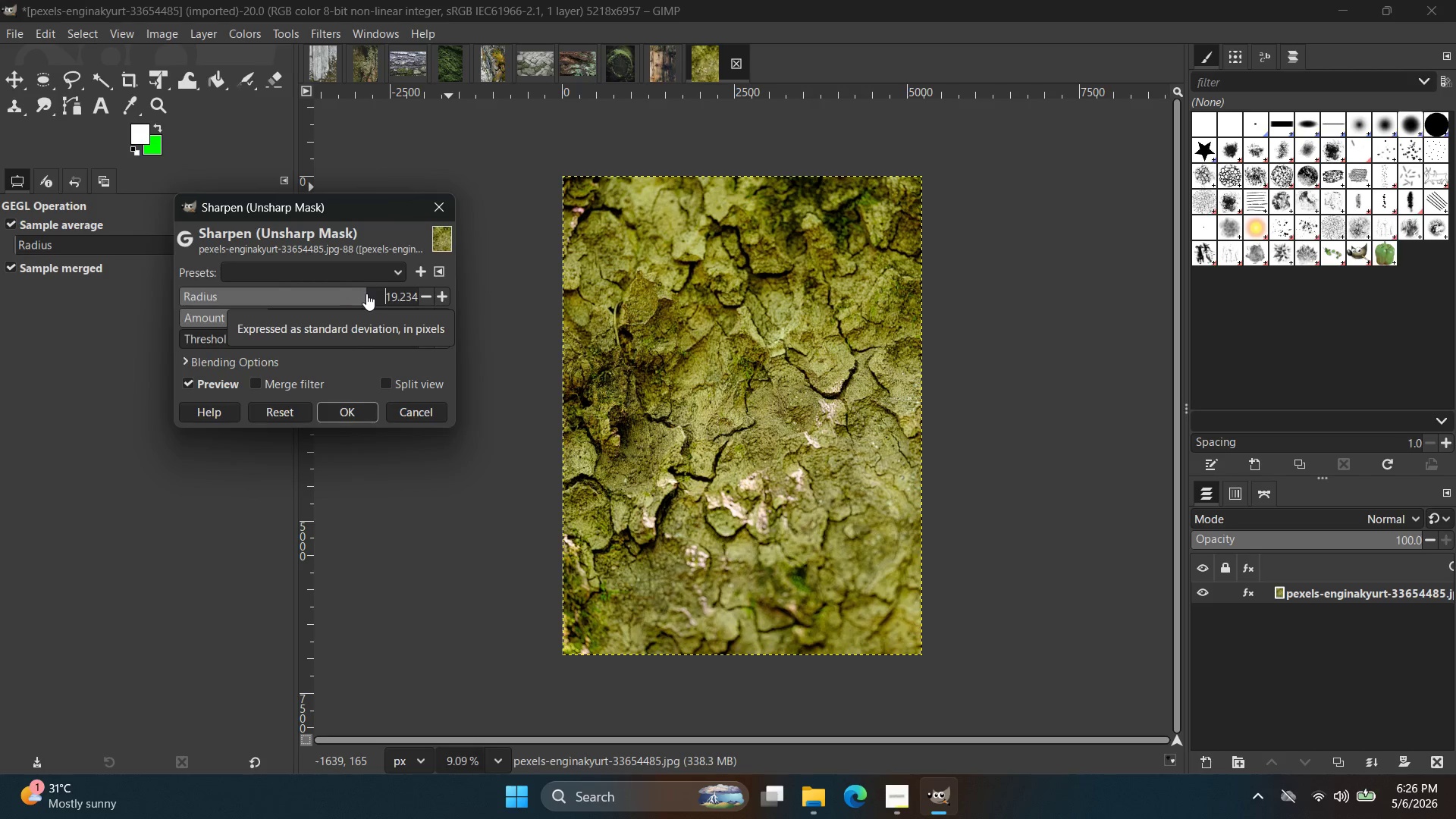 
left_click_drag(start_coordinate=[366, 293], to_coordinate=[335, 293])
 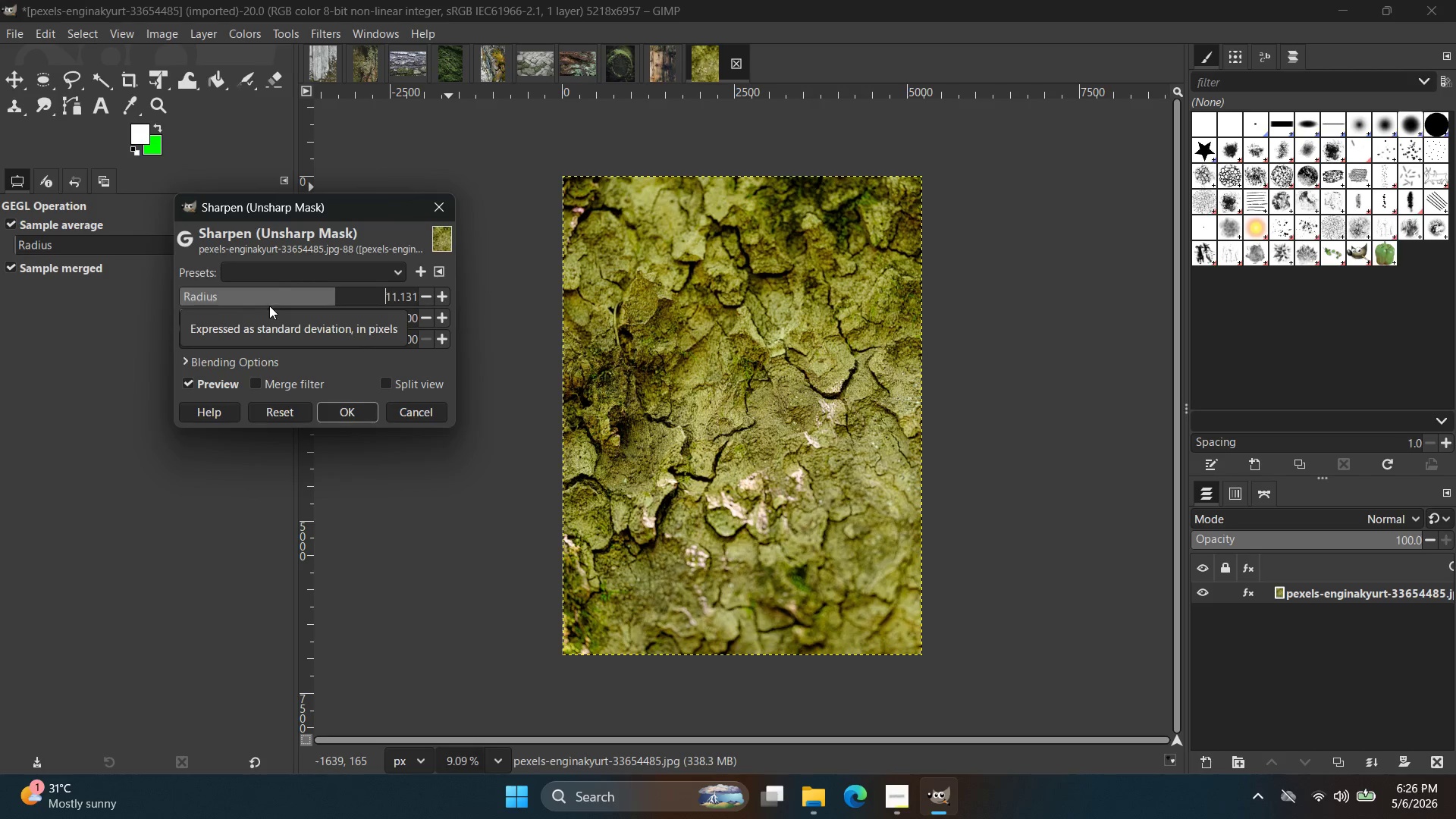 
wait(5.11)
 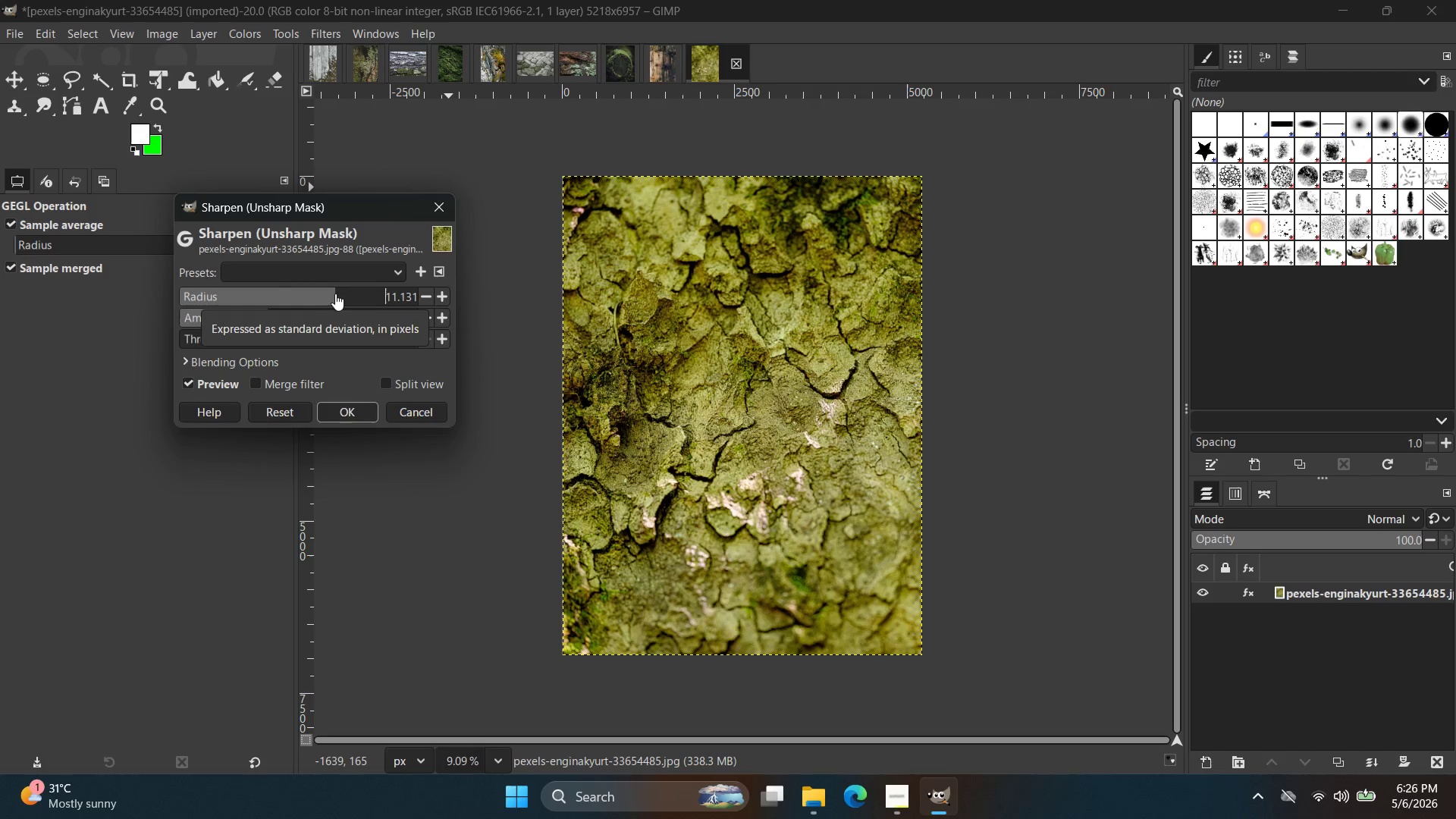 
left_click_drag(start_coordinate=[337, 301], to_coordinate=[331, 302])
 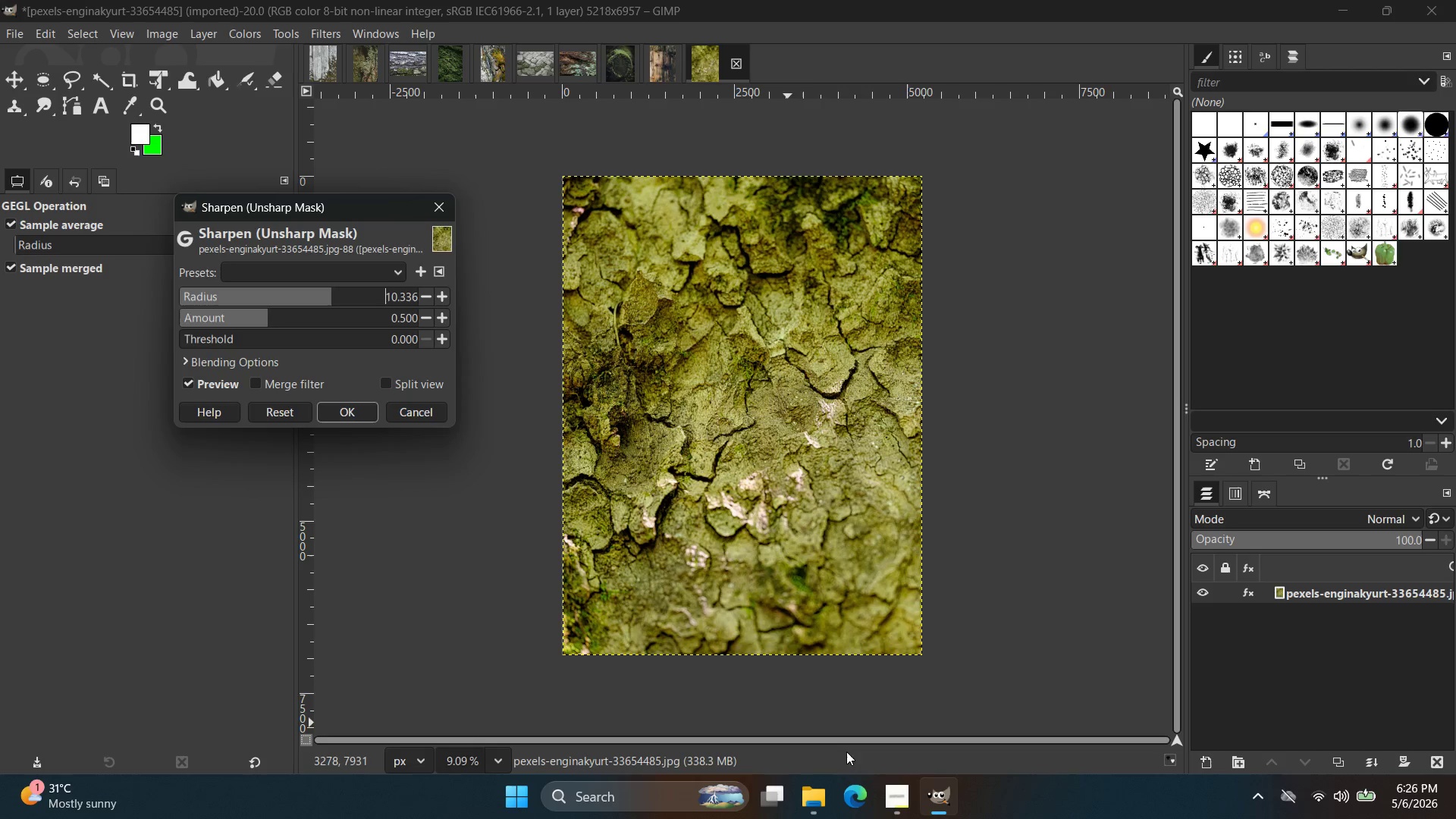 
left_click([902, 787])